 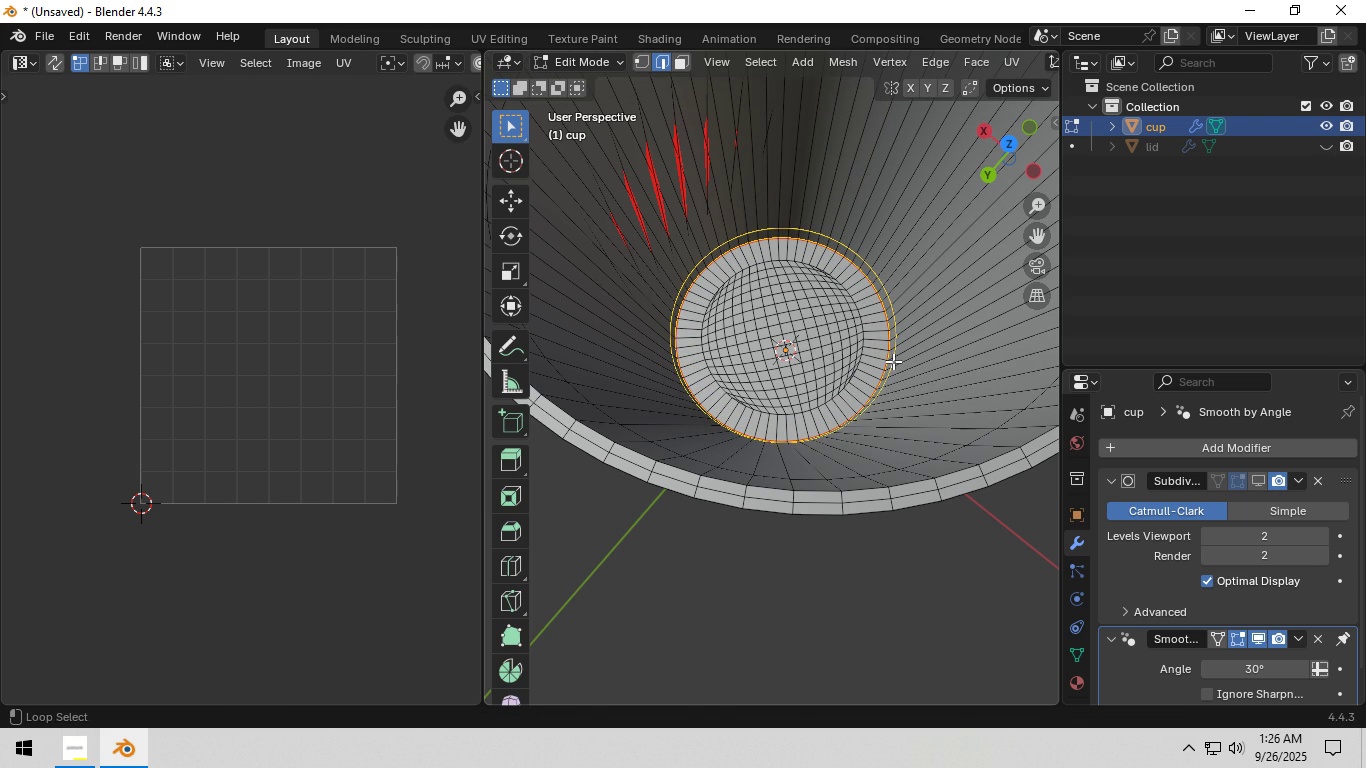 
key(S)
 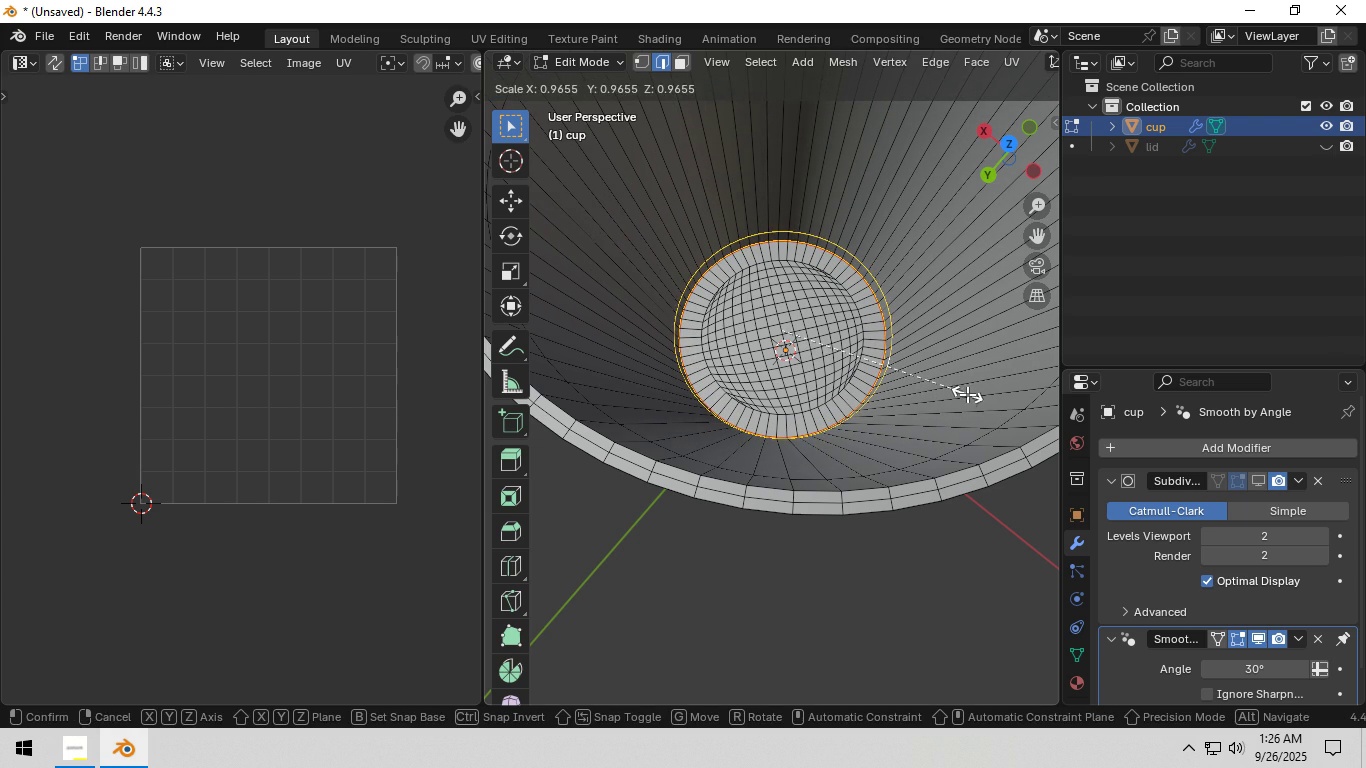 
left_click([967, 394])
 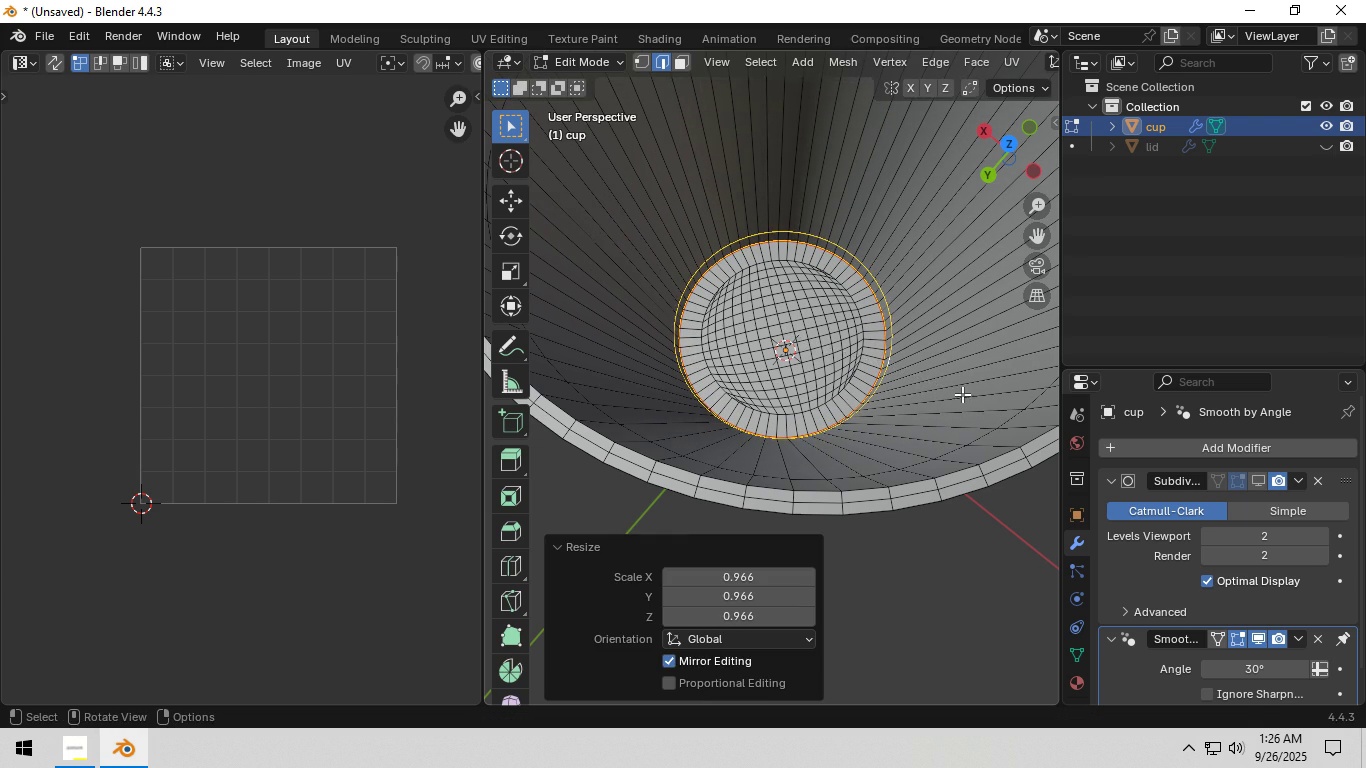 
scroll: coordinate [962, 395], scroll_direction: down, amount: 3.0
 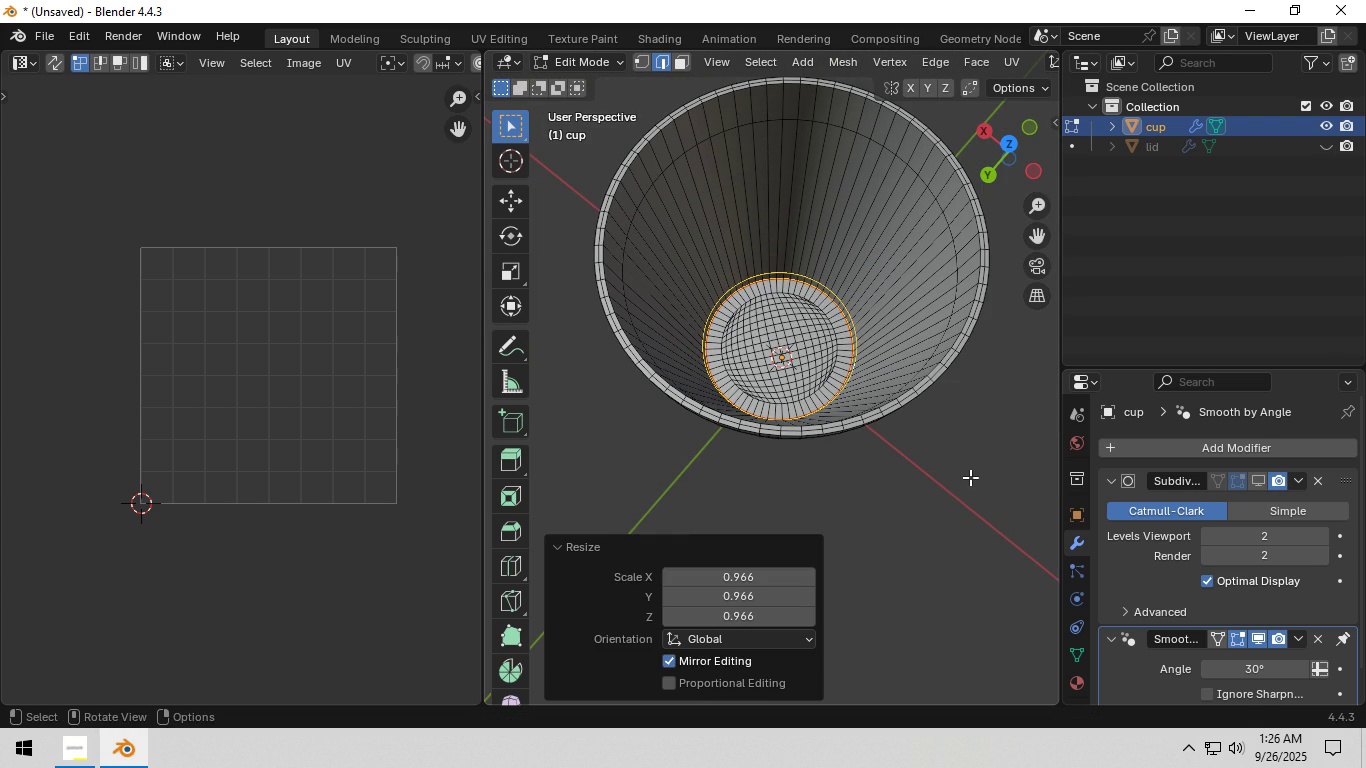 
left_click([970, 477])